 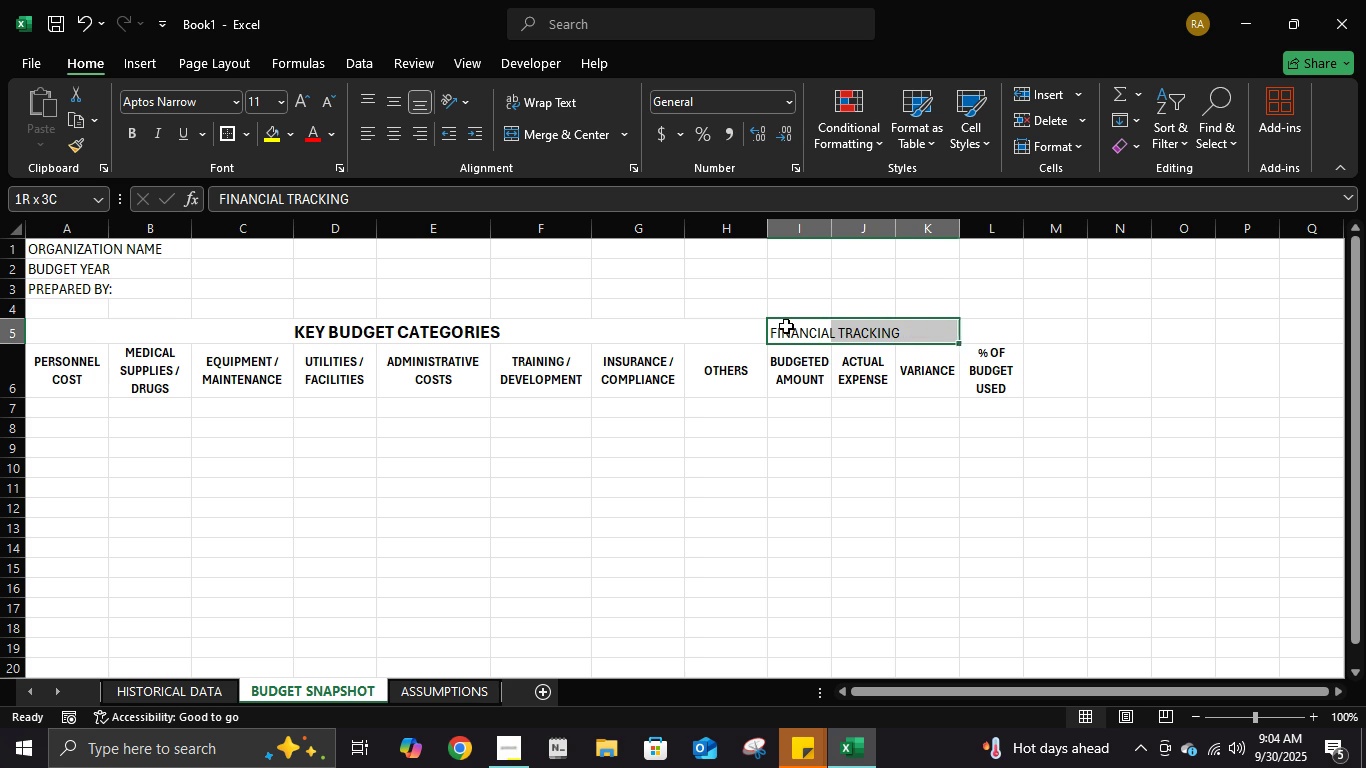 
key(Shift+ArrowRight)
 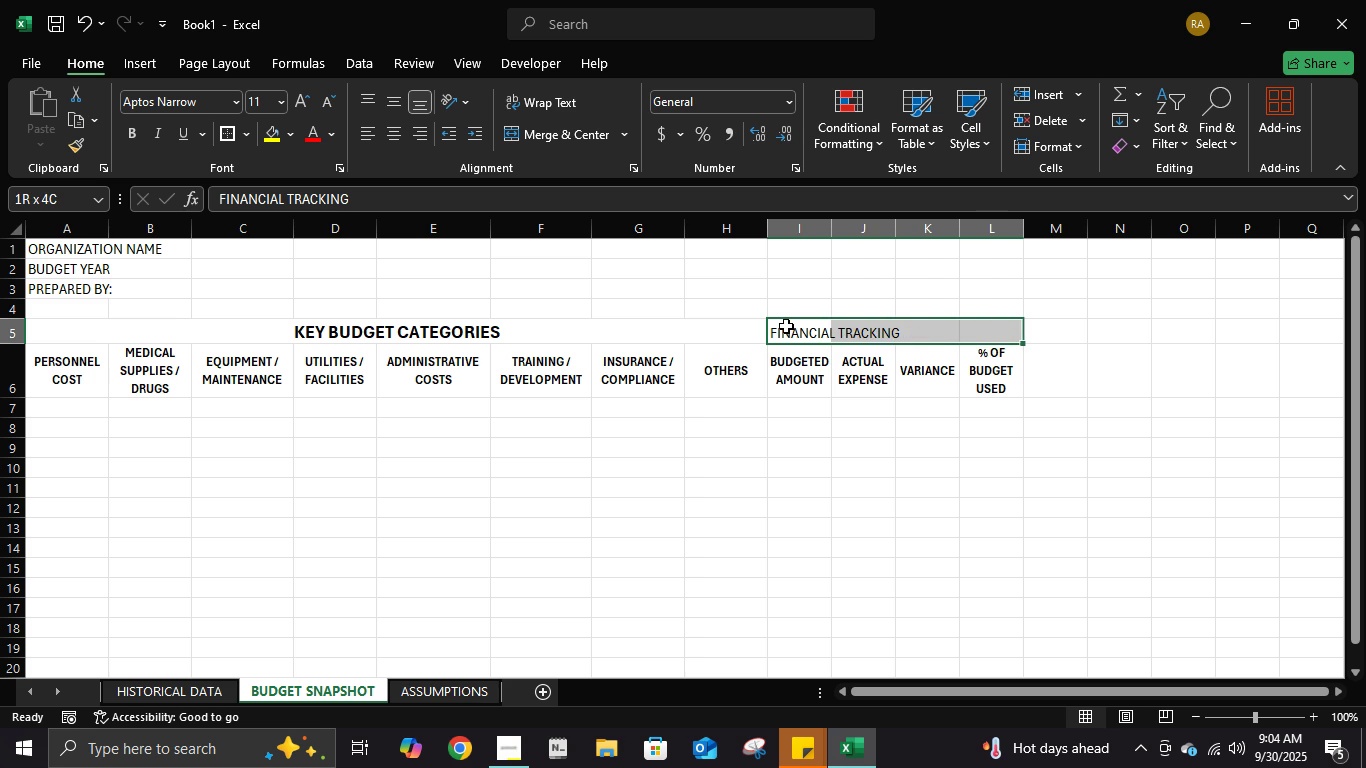 
key(Shift+ArrowRight)
 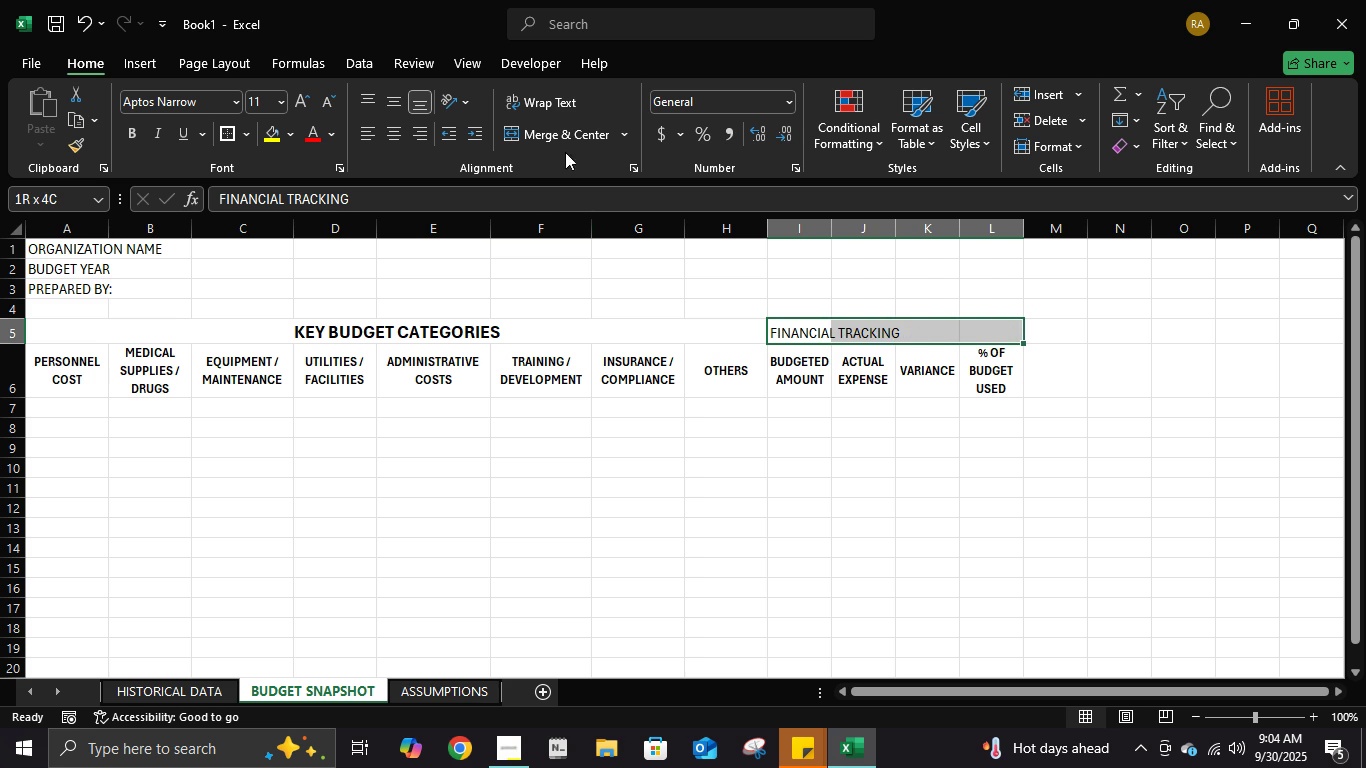 
left_click([565, 139])
 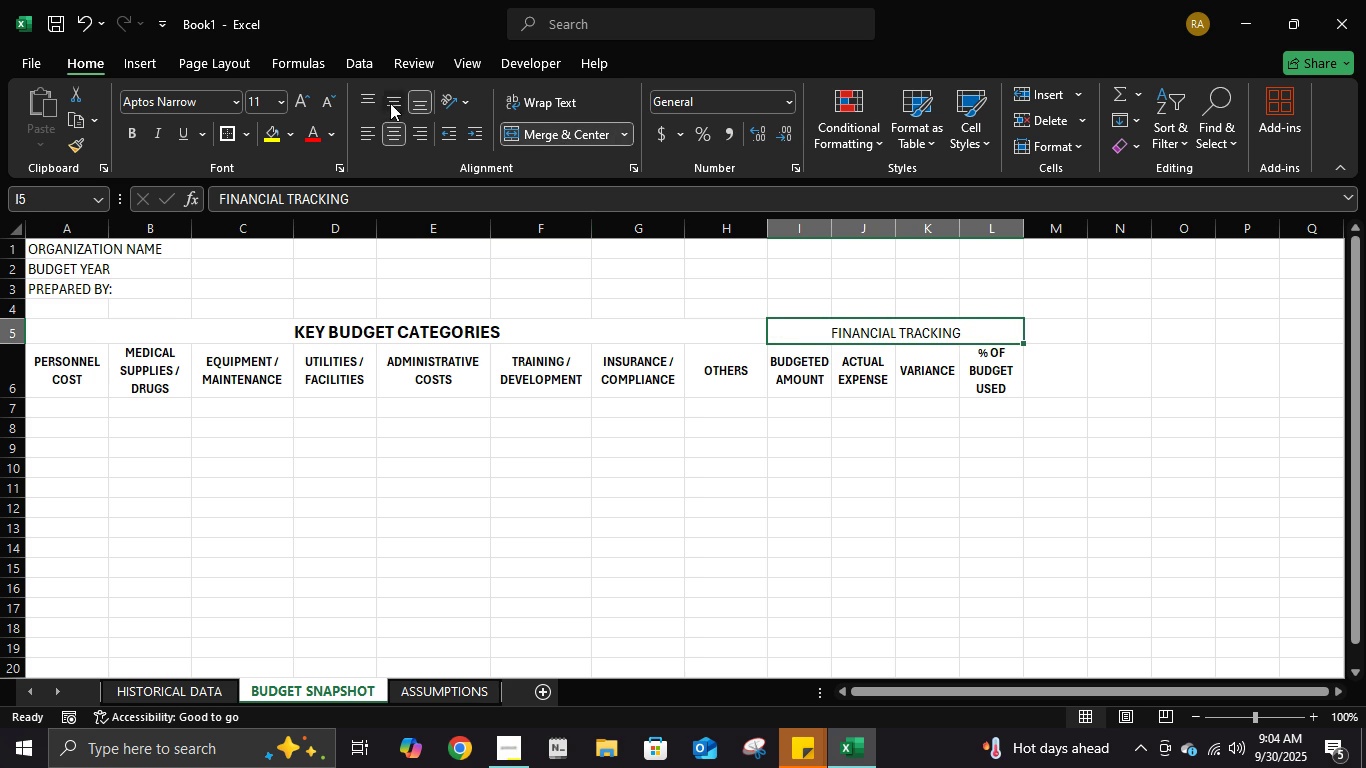 
left_click([390, 103])
 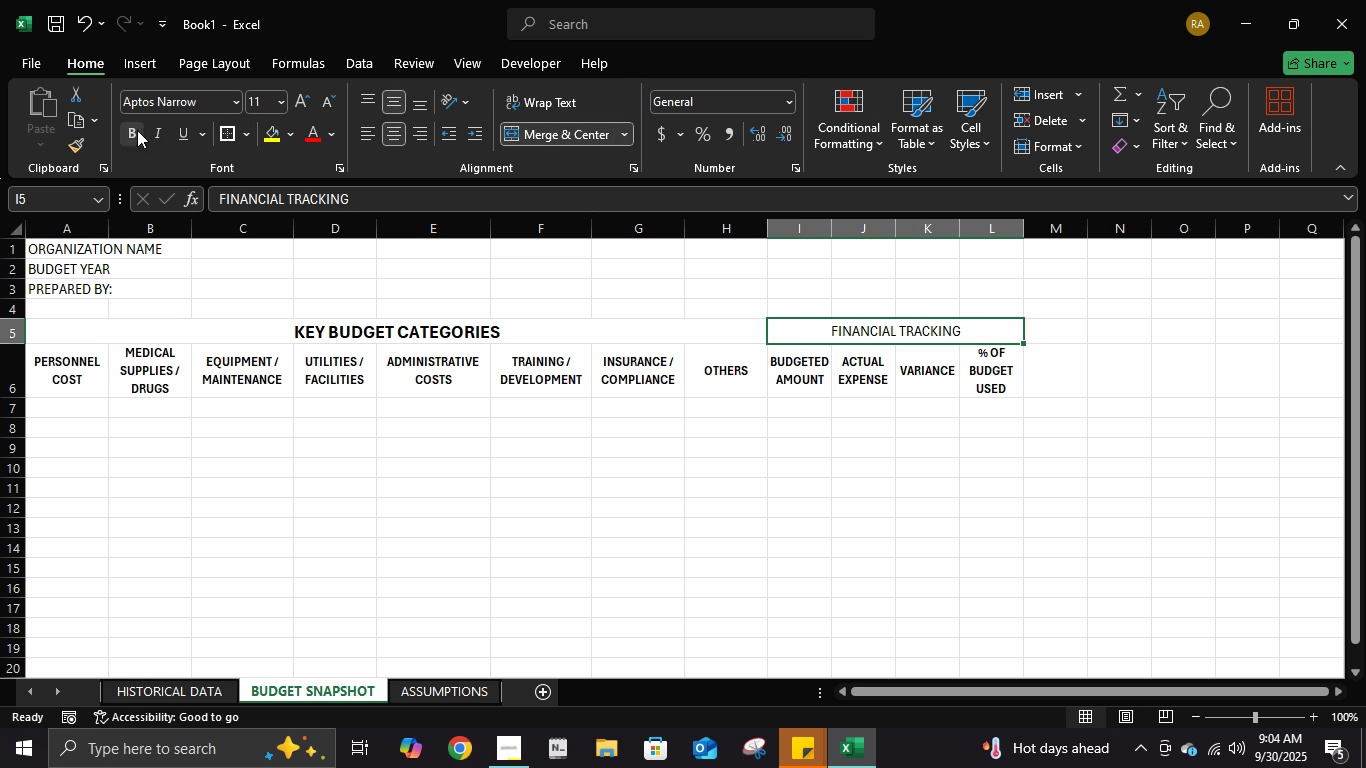 
left_click([137, 130])
 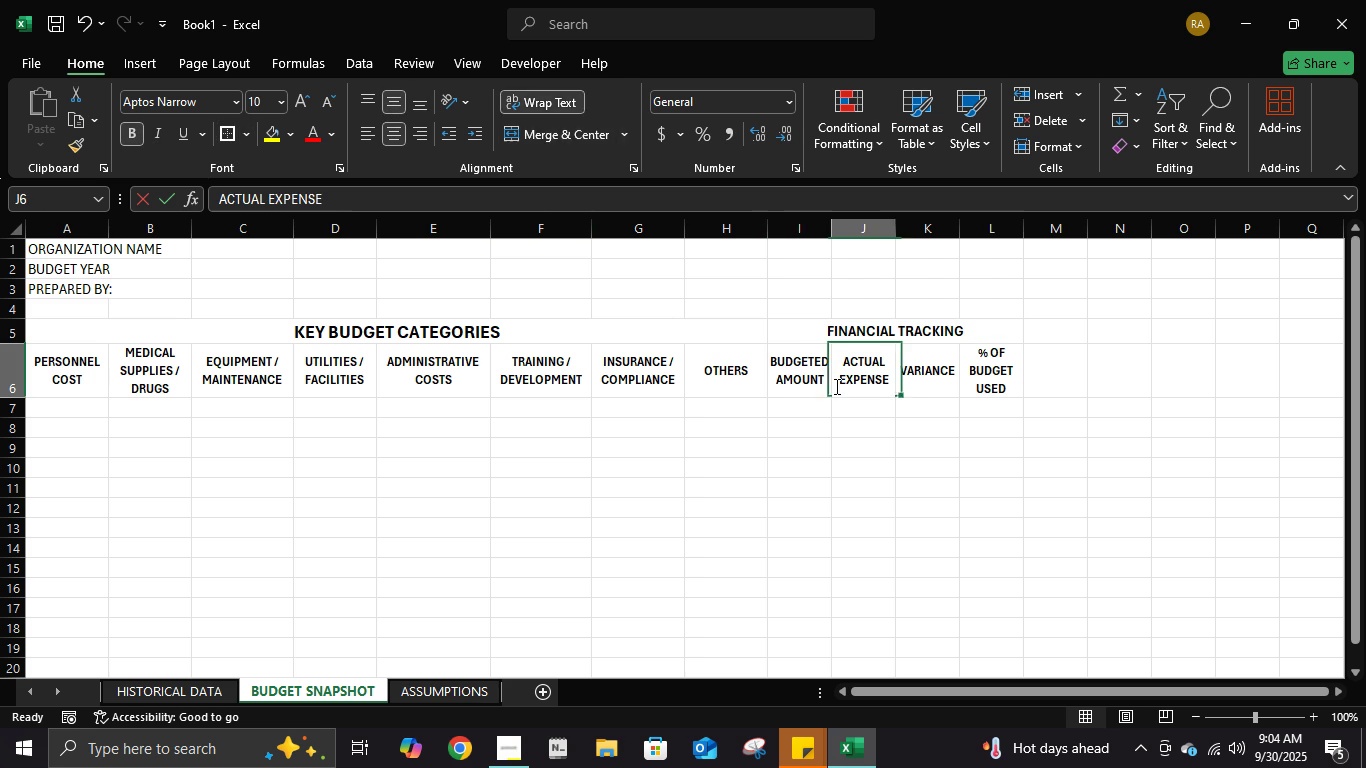 
double_click([835, 386])
 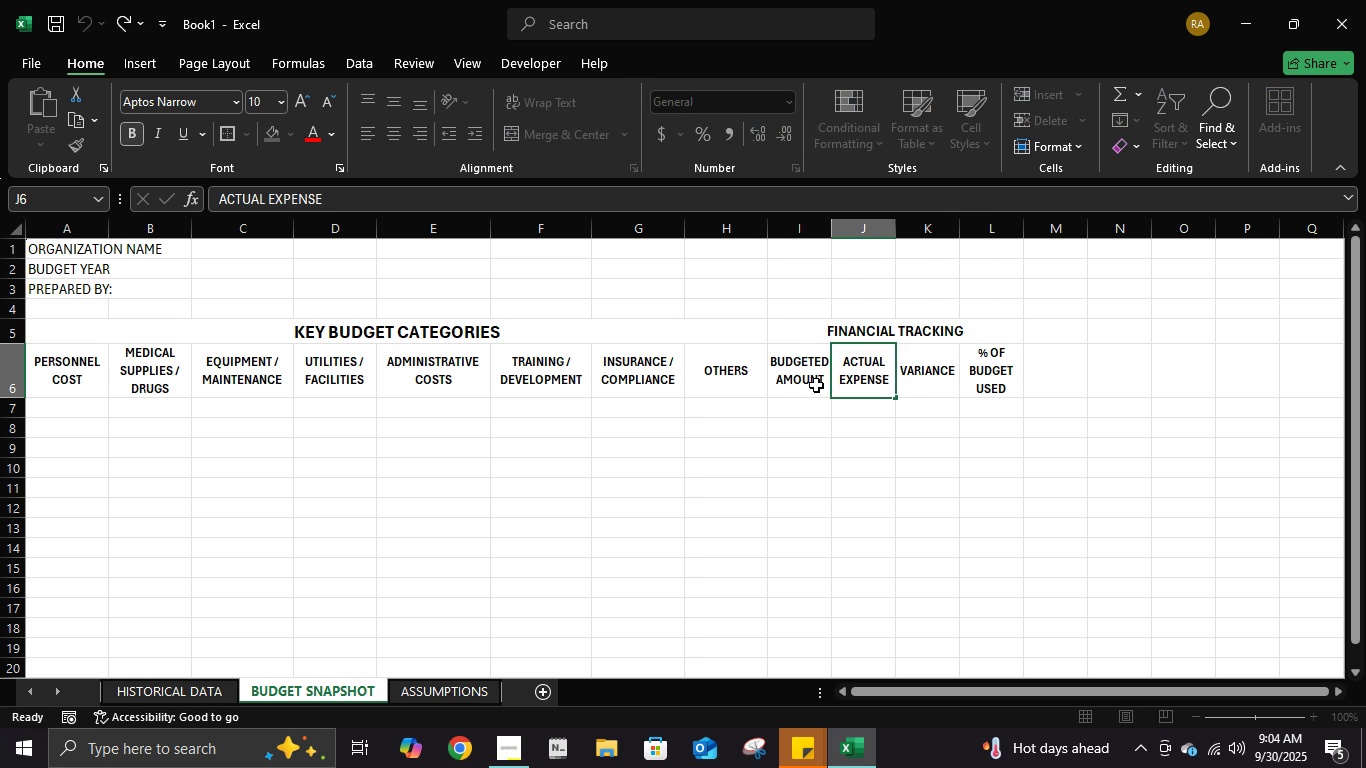 
left_click([816, 385])
 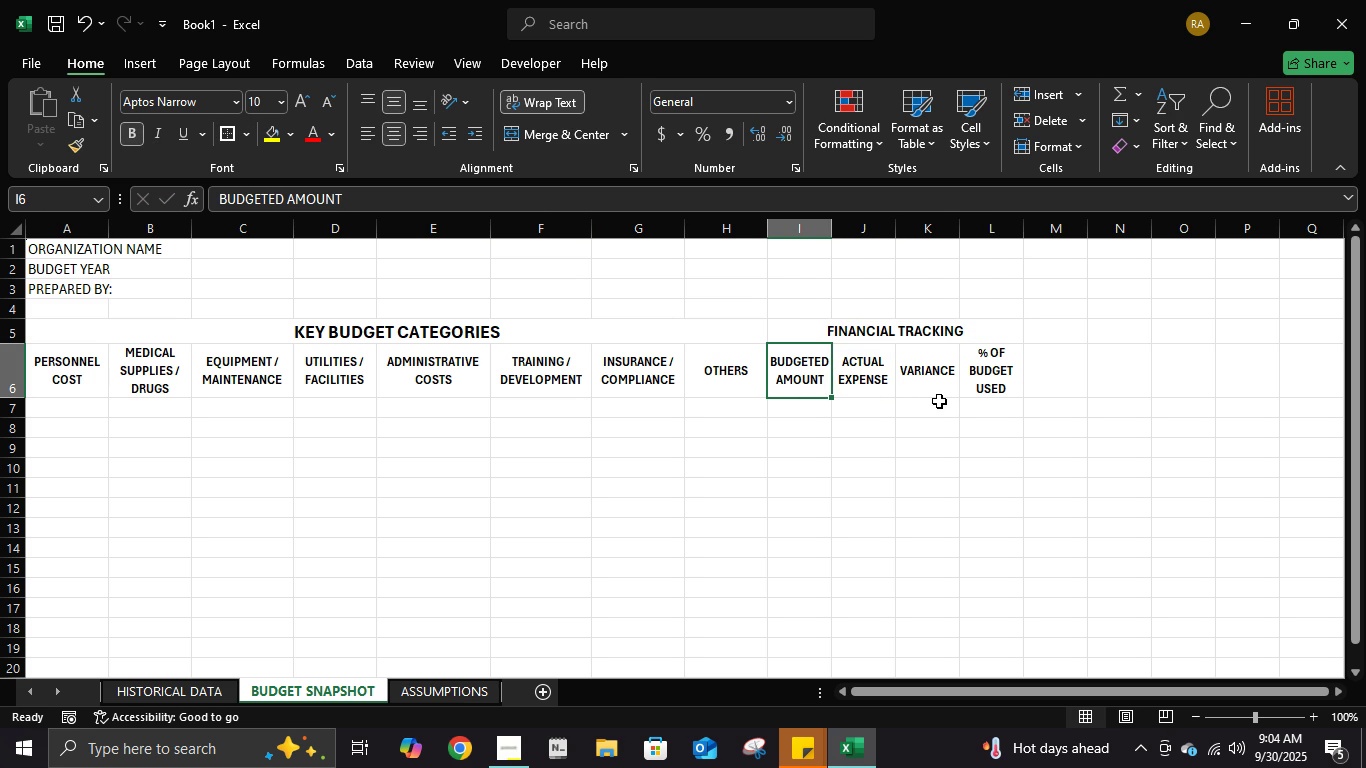 
wait(8.16)
 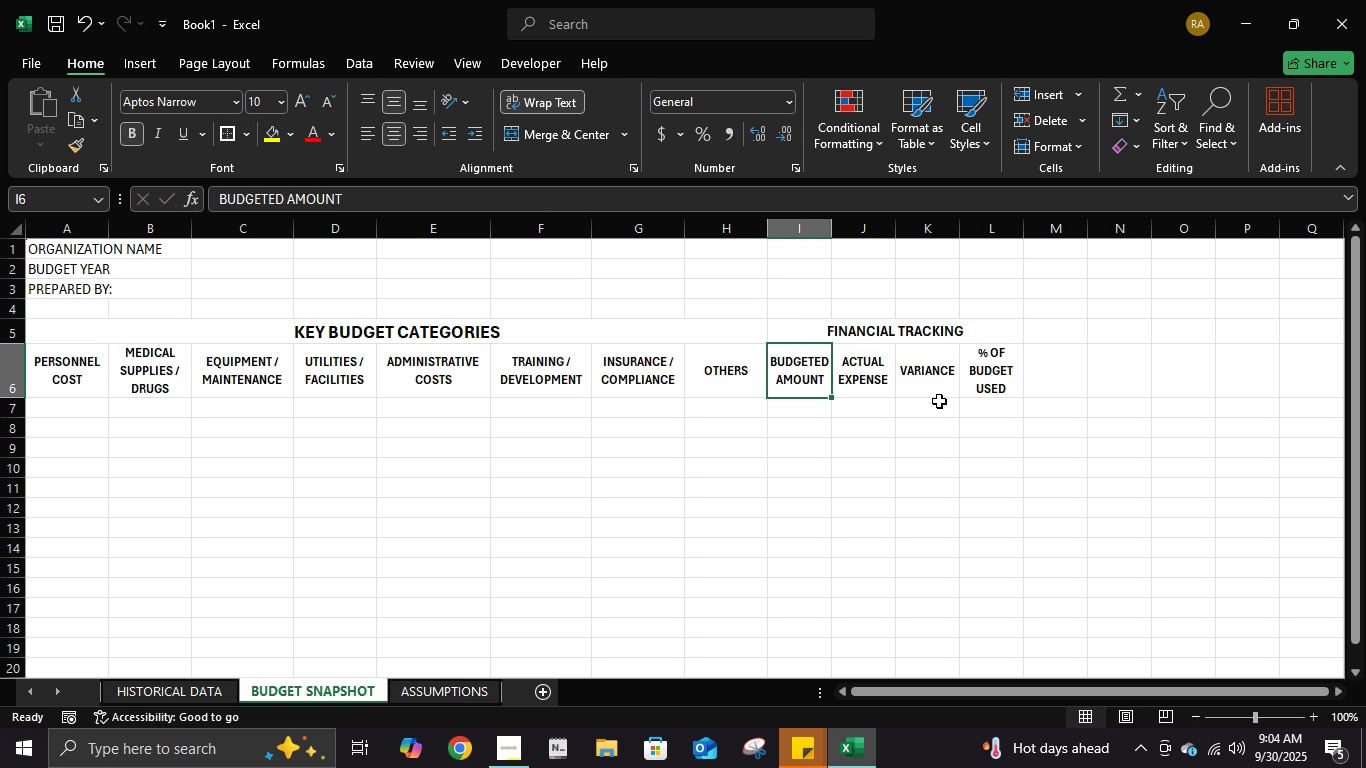 
left_click([993, 413])
 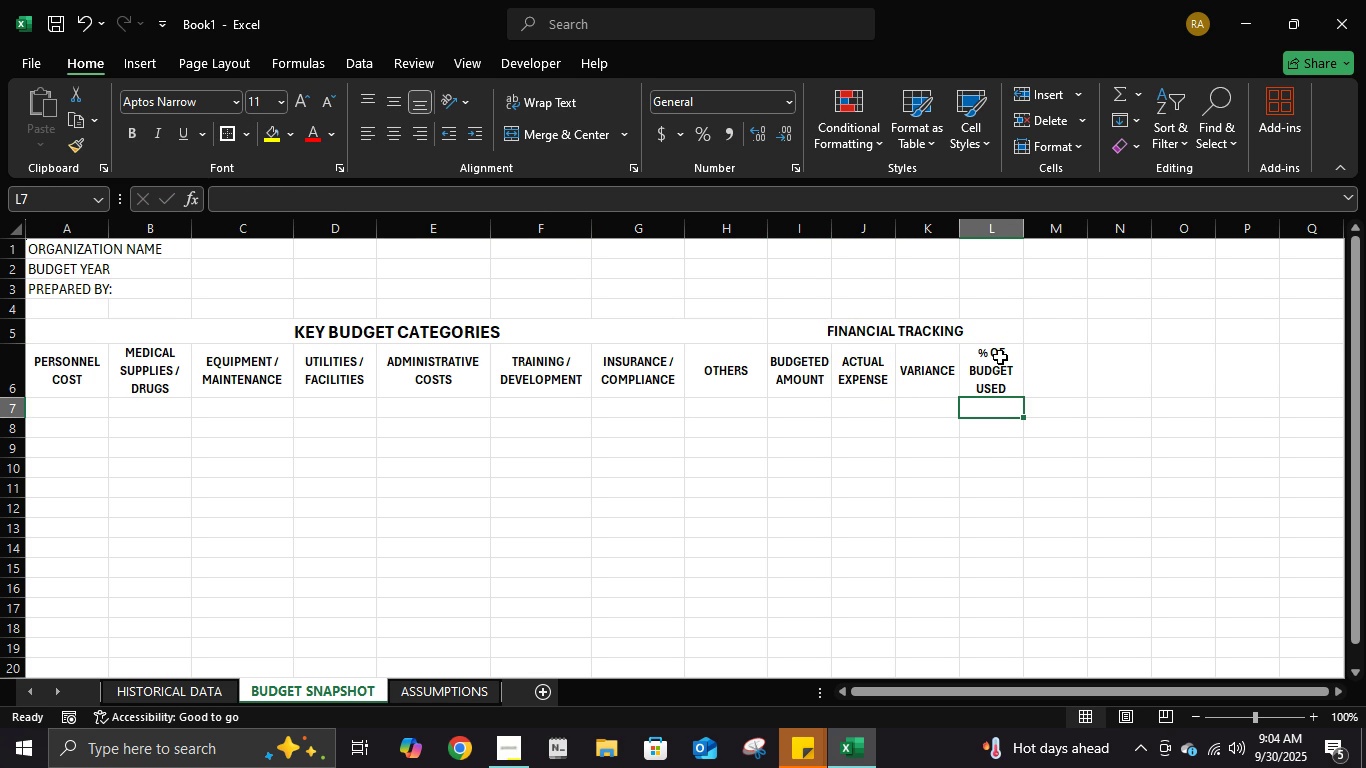 
wait(5.97)
 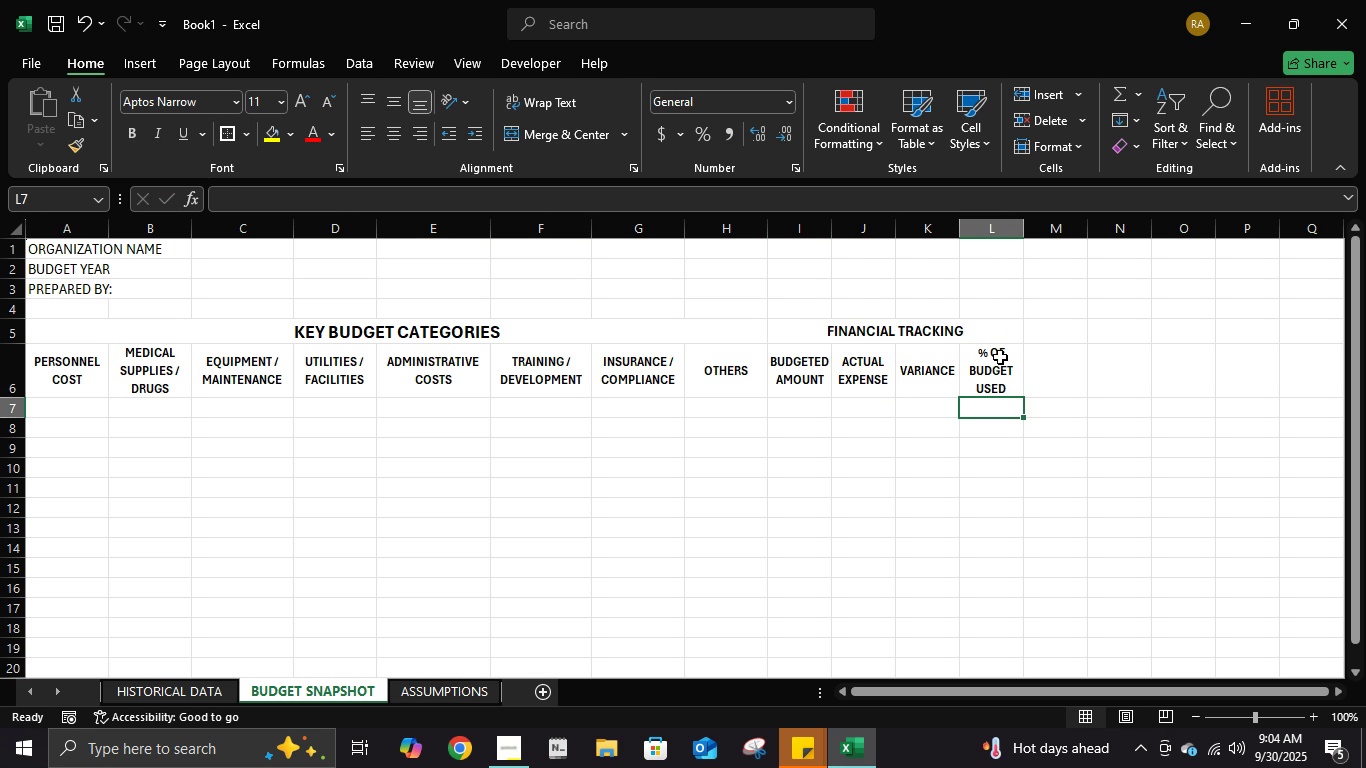 
key(Equal)
 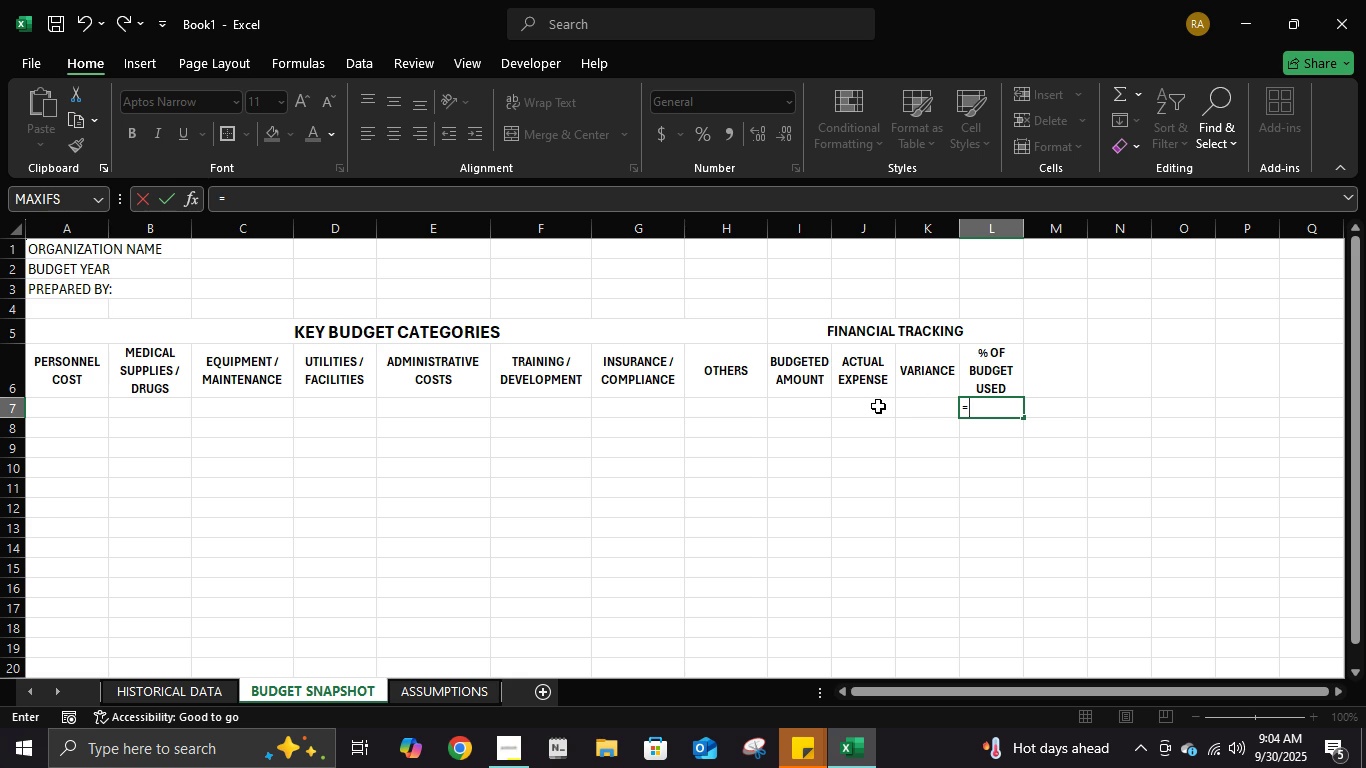 
left_click([878, 406])
 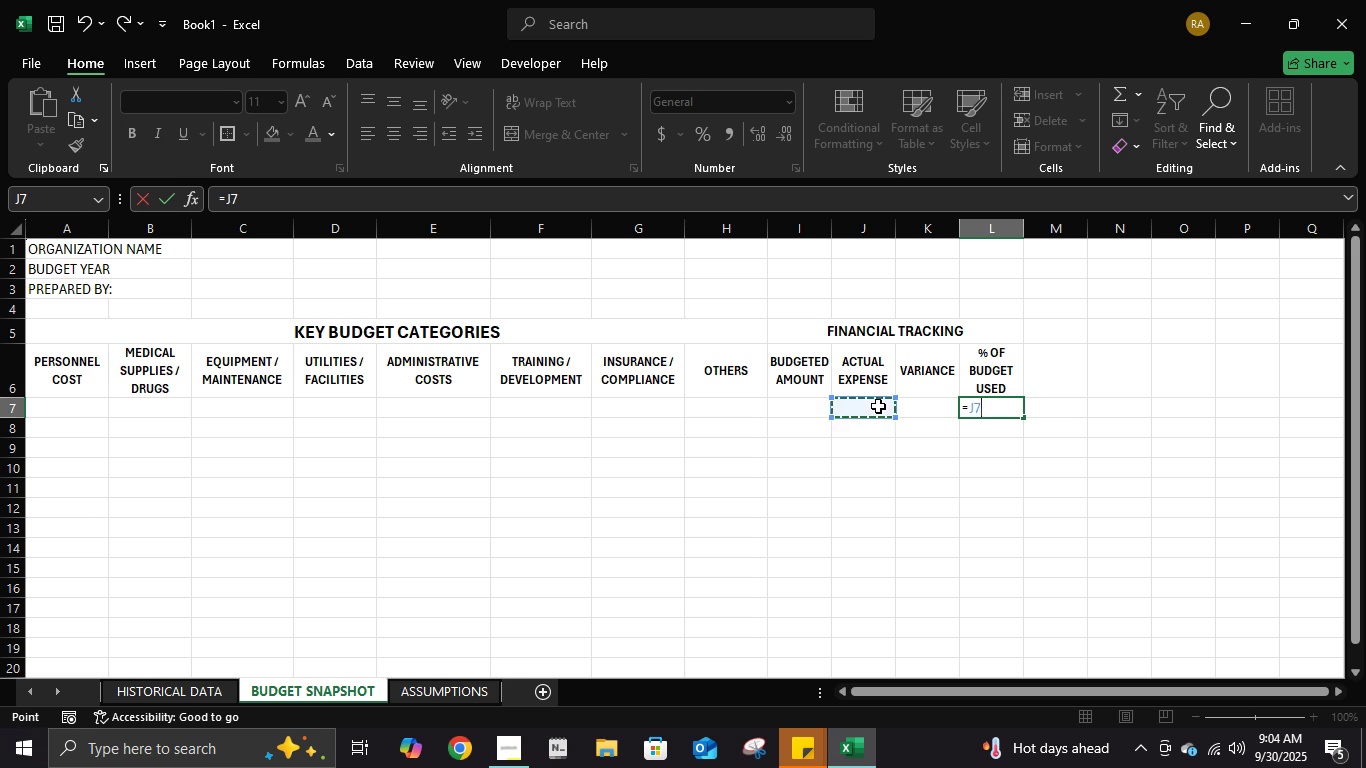 
key(Backspace)